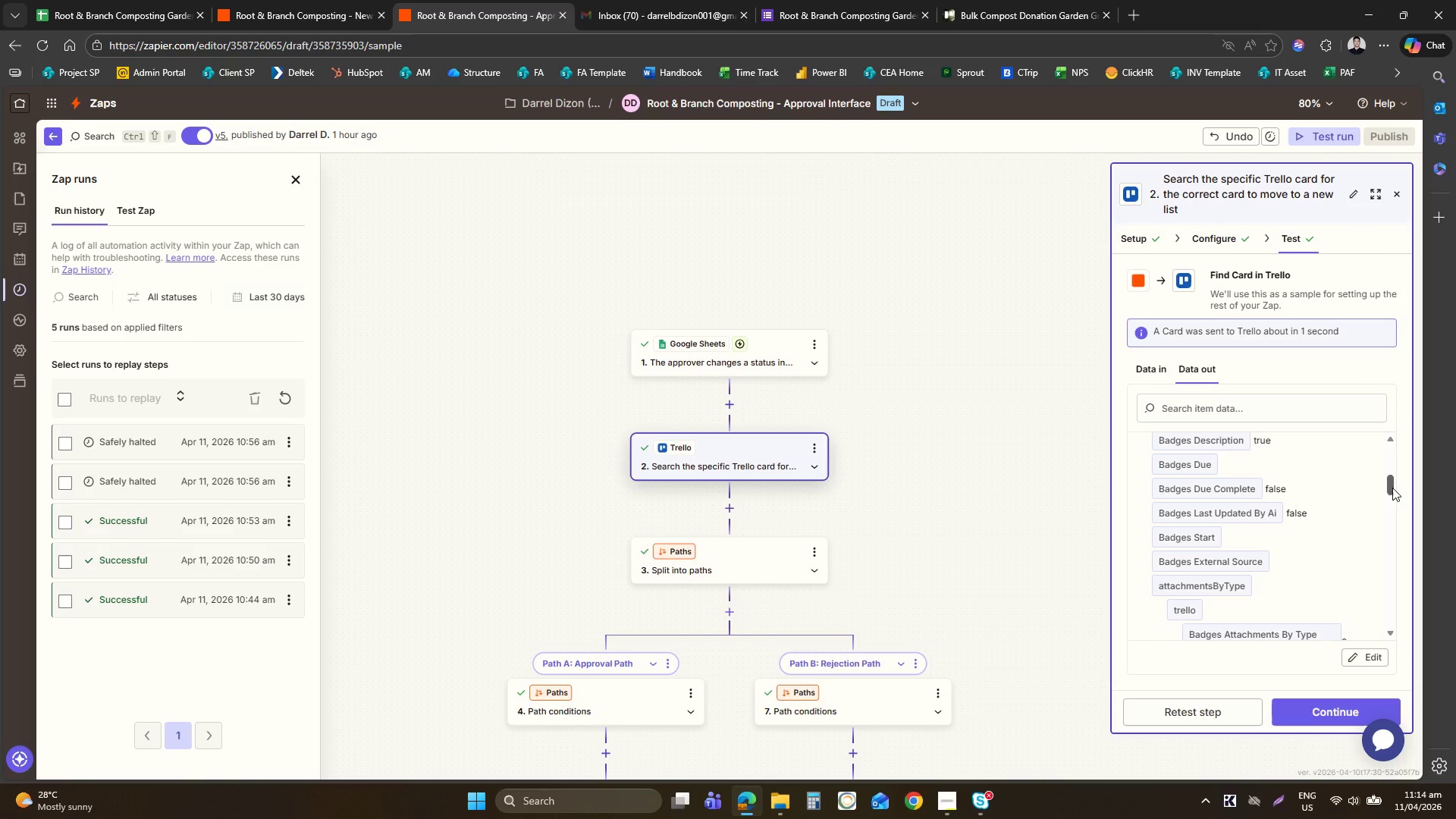 
left_click_drag(start_coordinate=[1397, 486], to_coordinate=[1392, 481])
 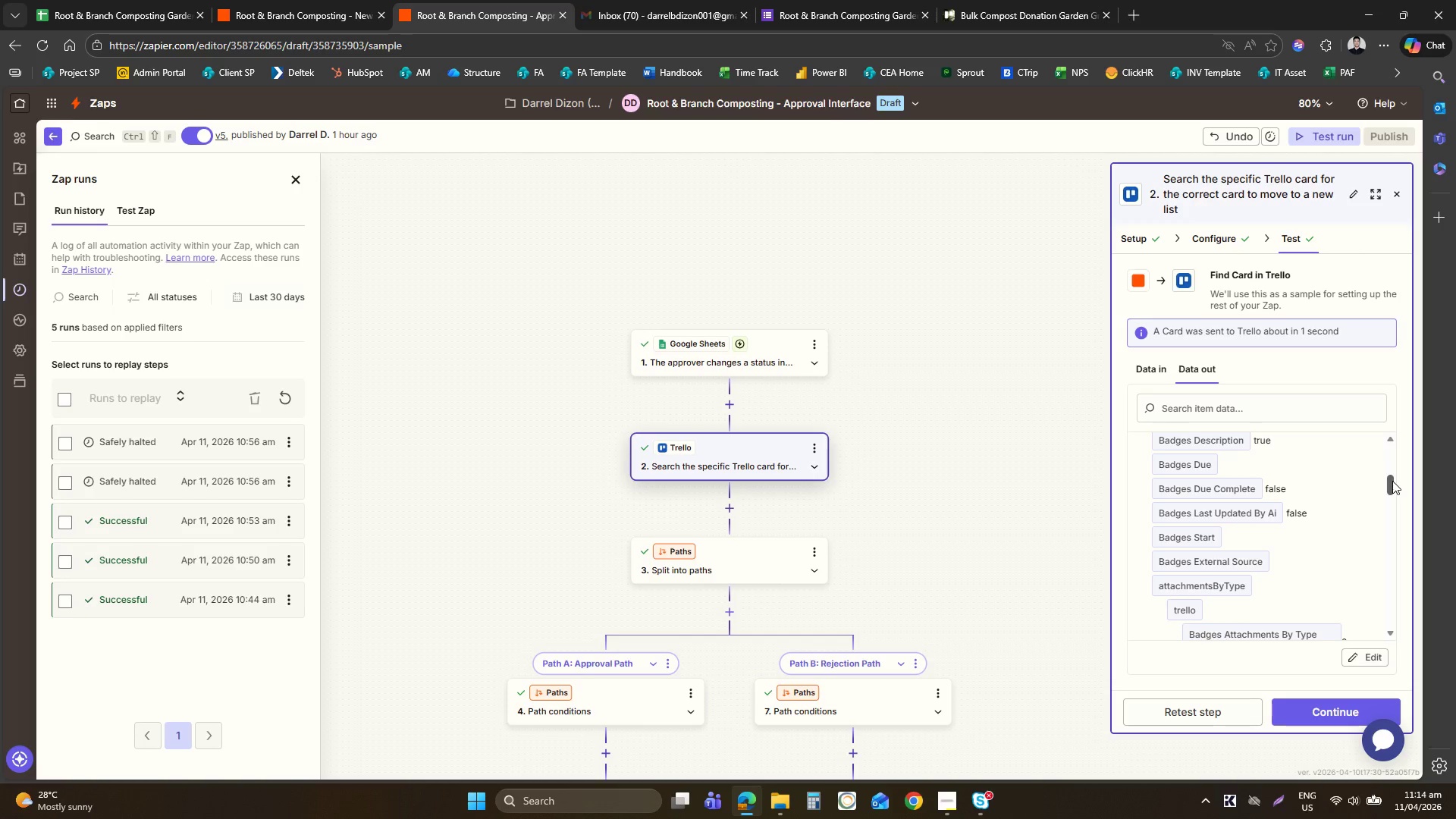 
left_click_drag(start_coordinate=[1392, 481], to_coordinate=[1395, 573])
 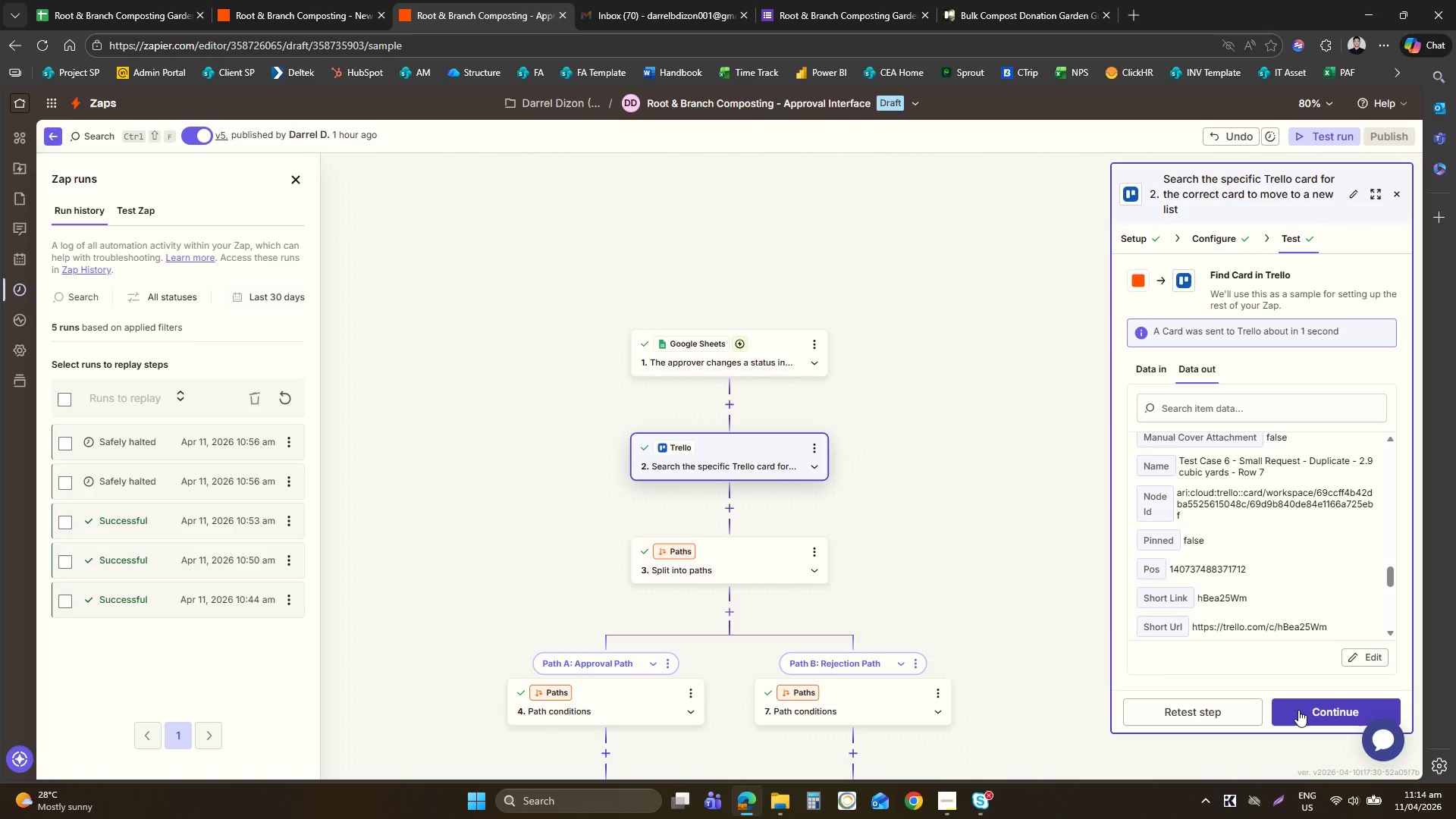 
left_click([1299, 710])
 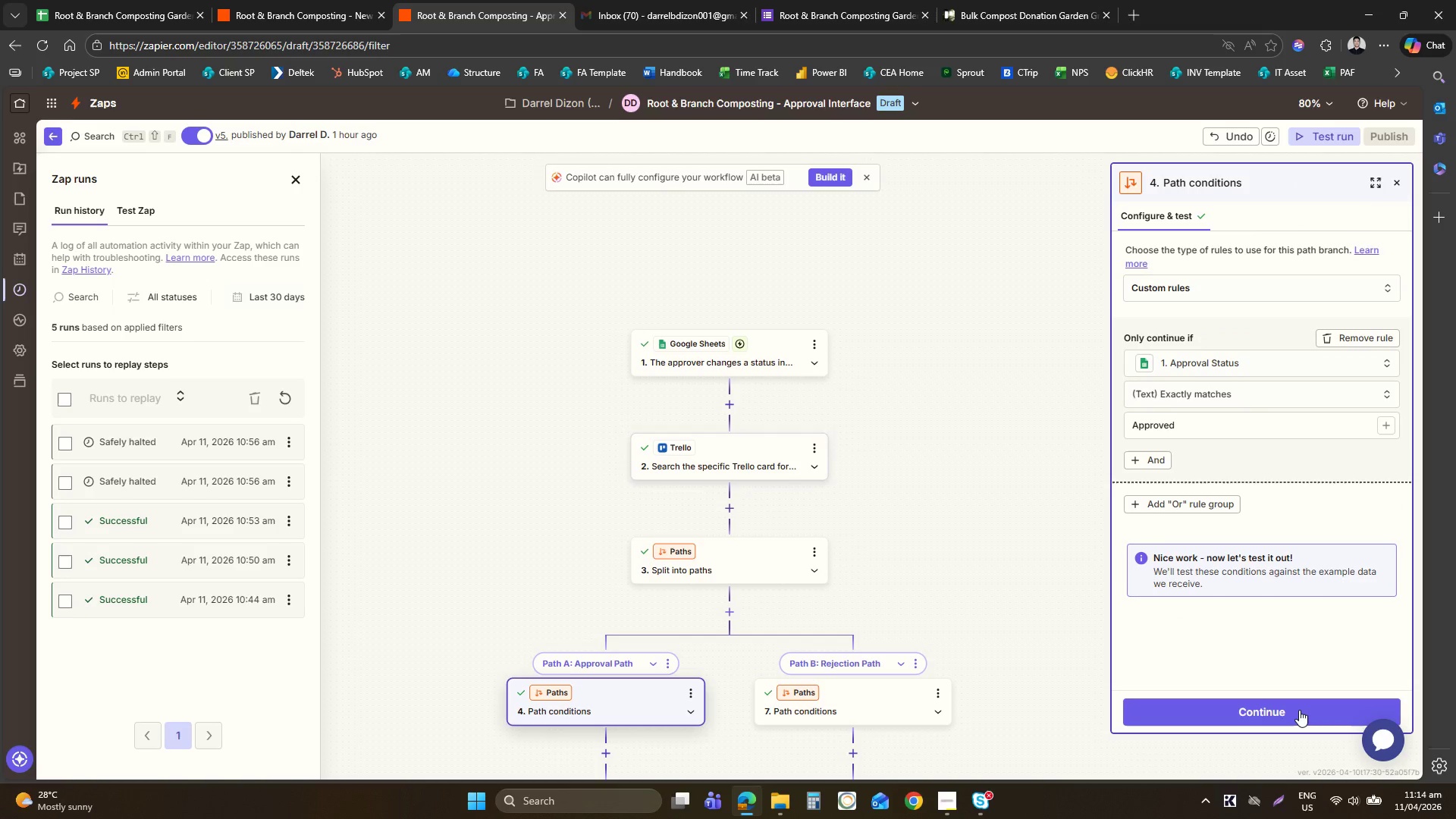 
left_click([1299, 710])
 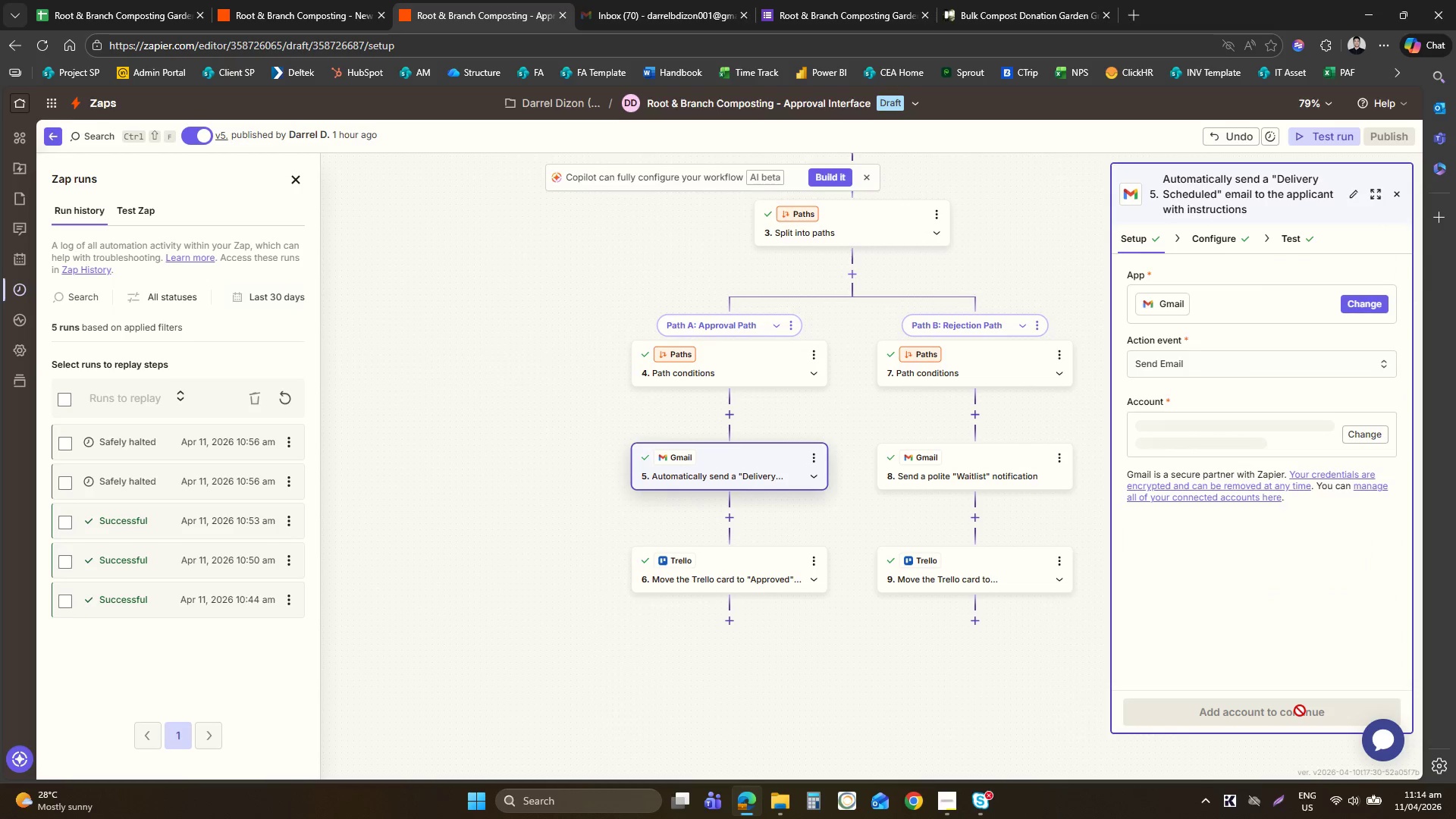 
left_click([1282, 711])
 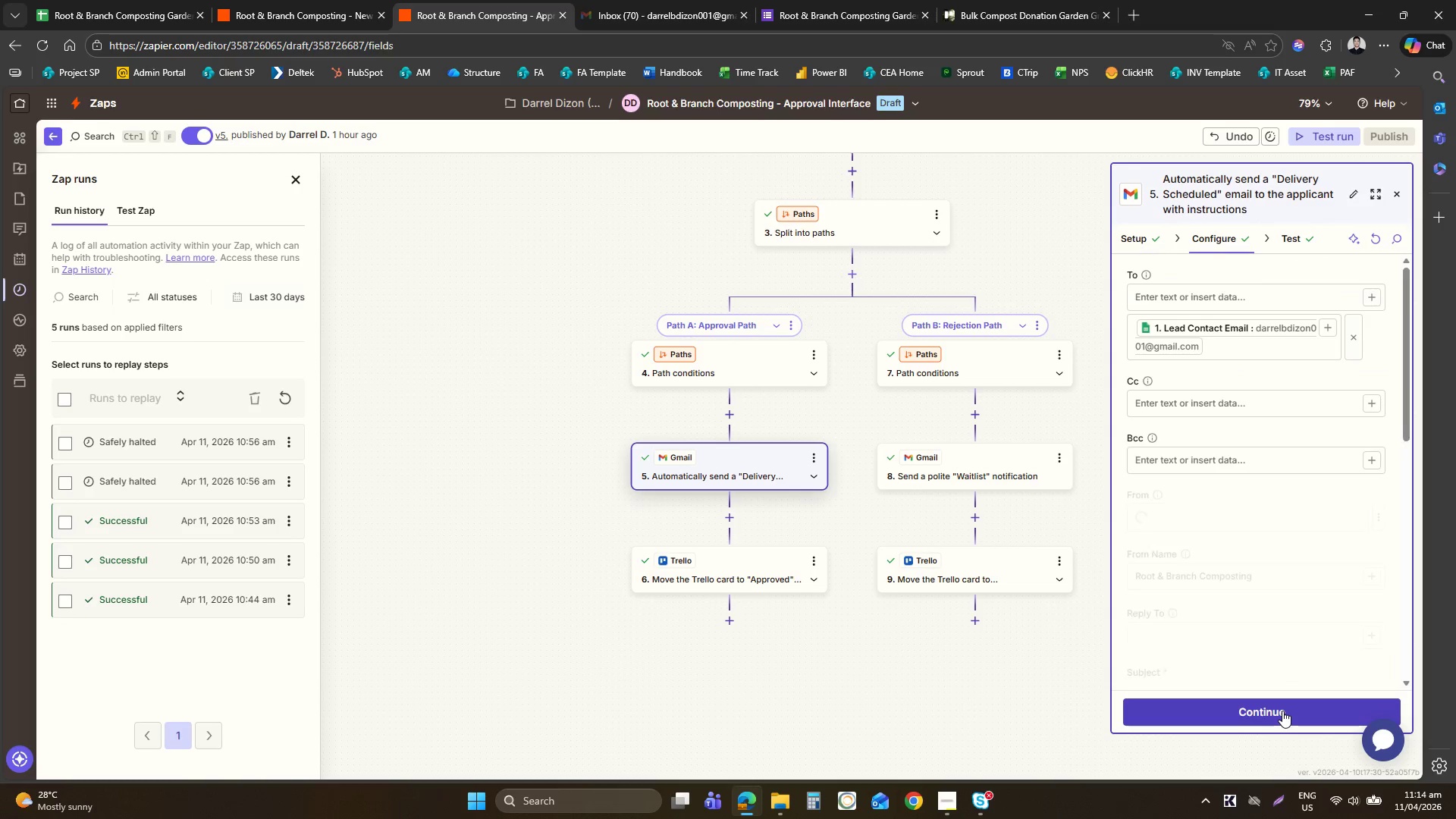 
left_click([1282, 711])
 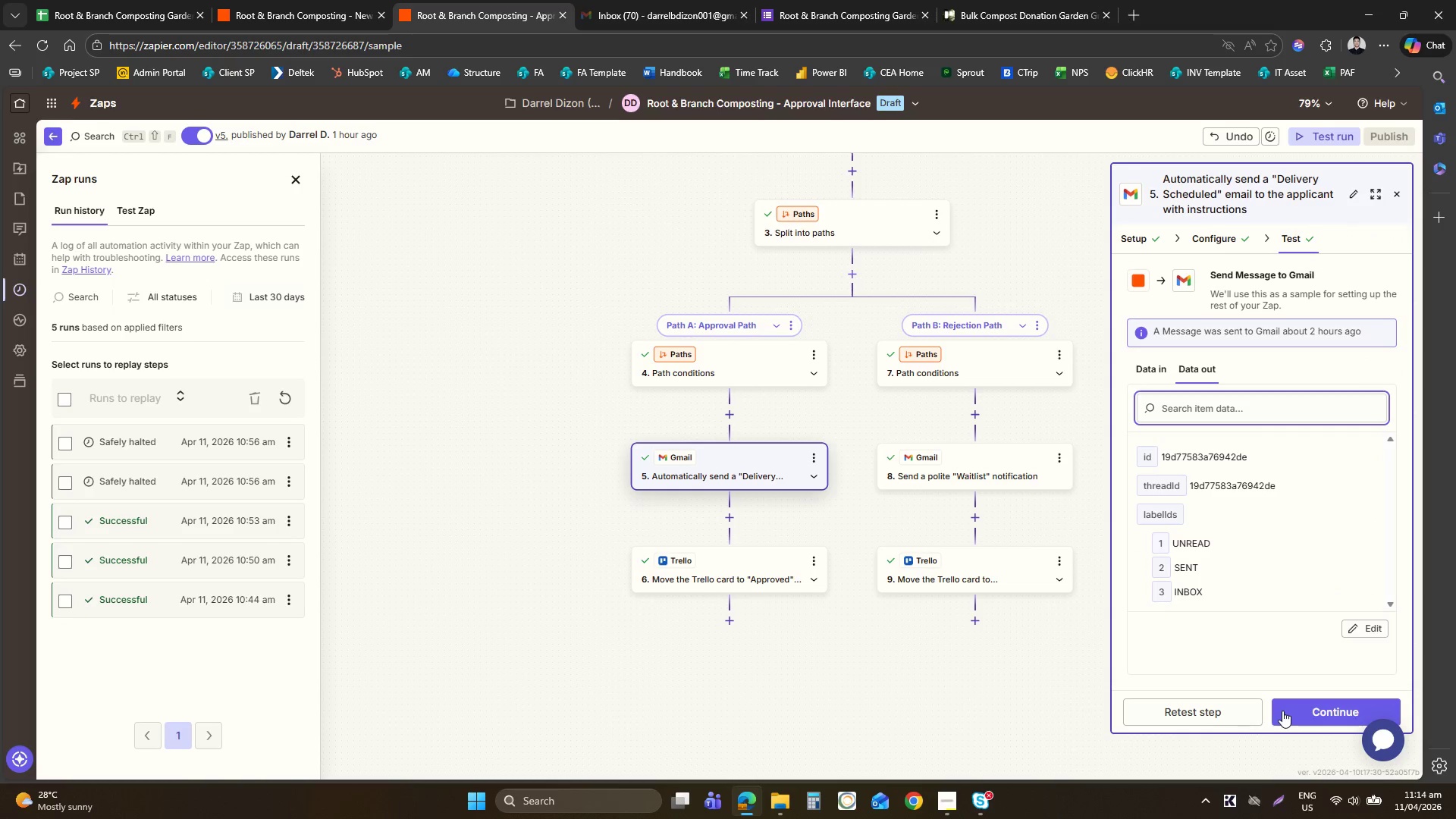 
left_click([1282, 711])
 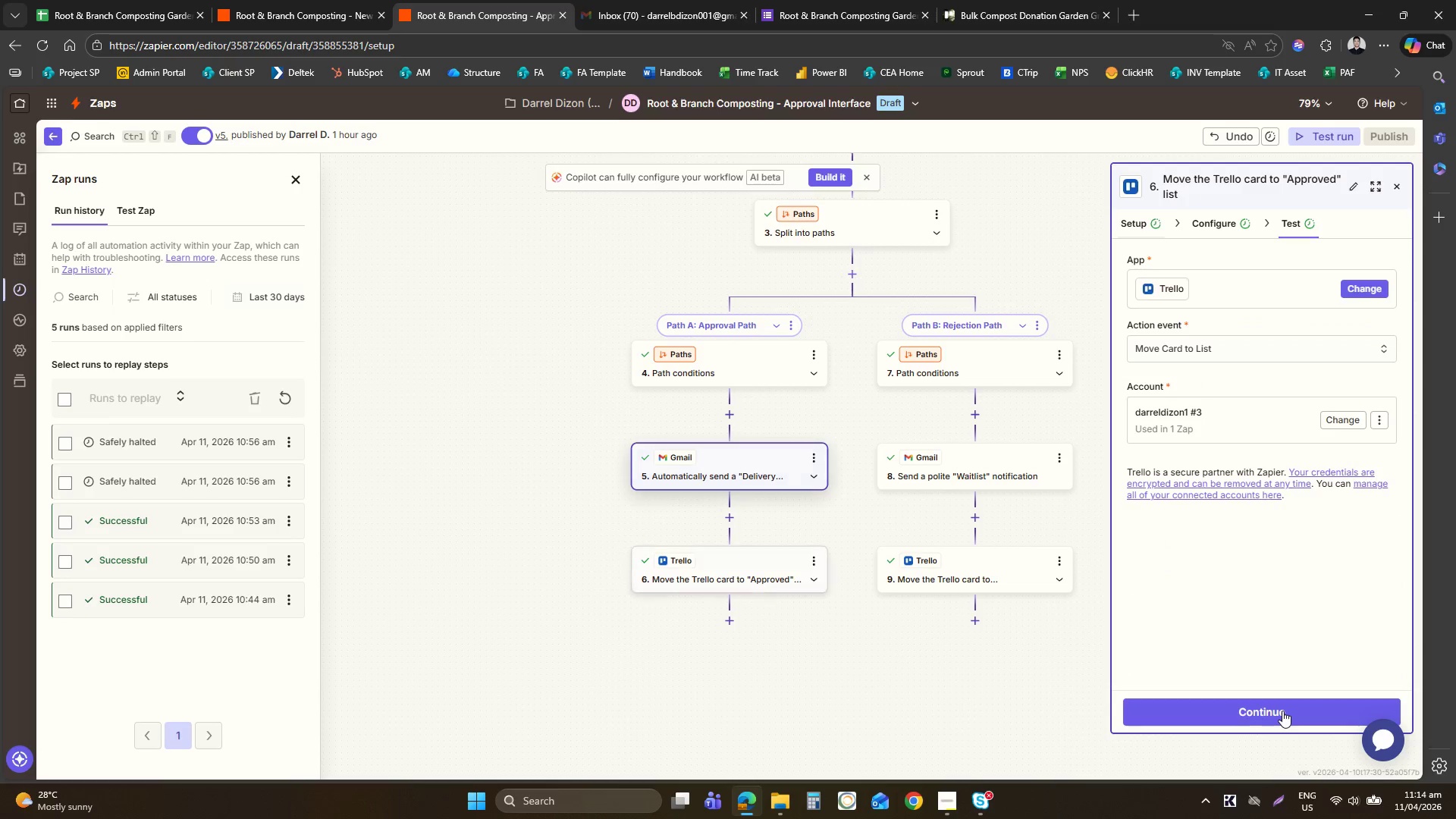 
left_click([1282, 711])
 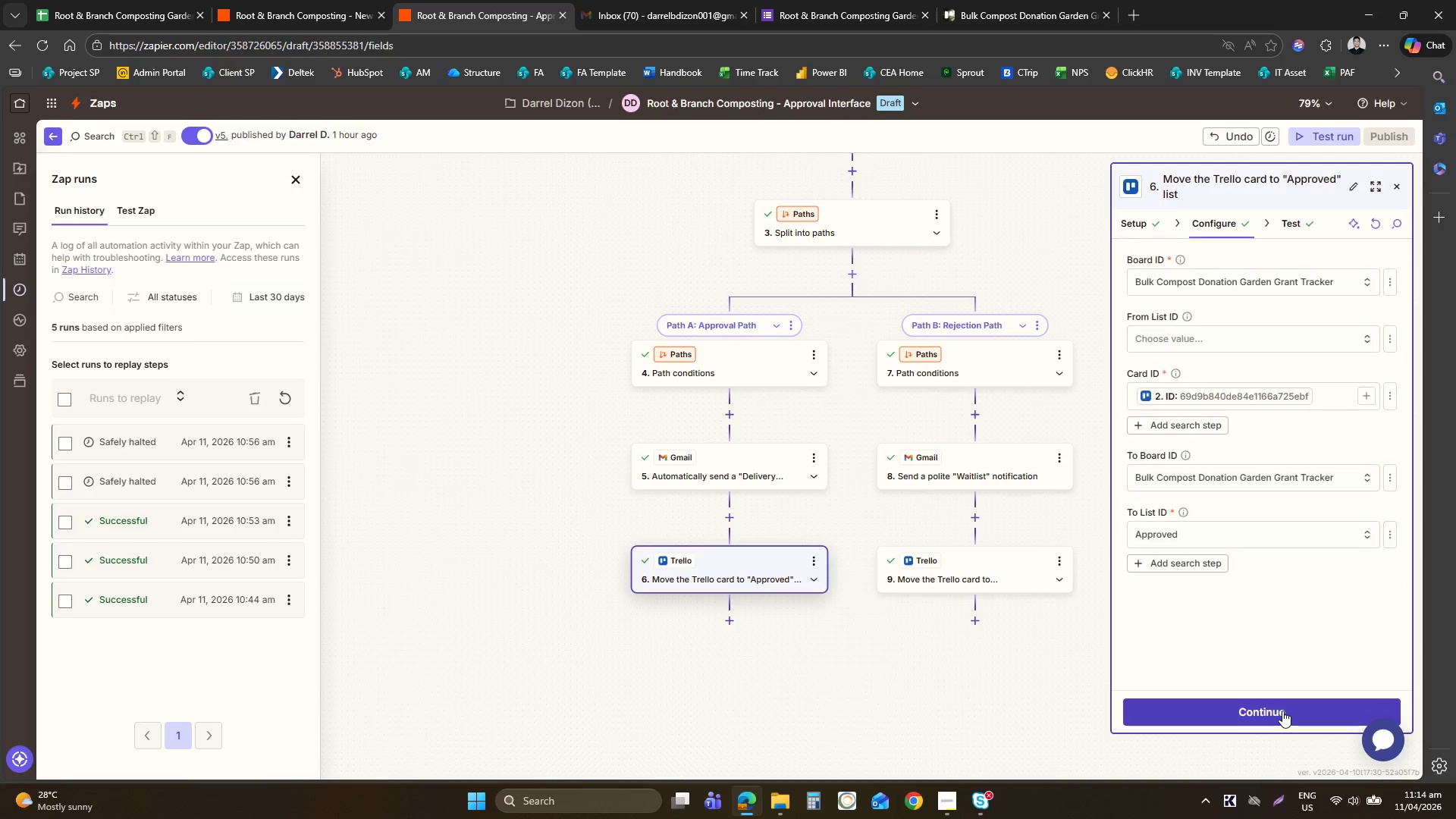 
left_click([1282, 711])
 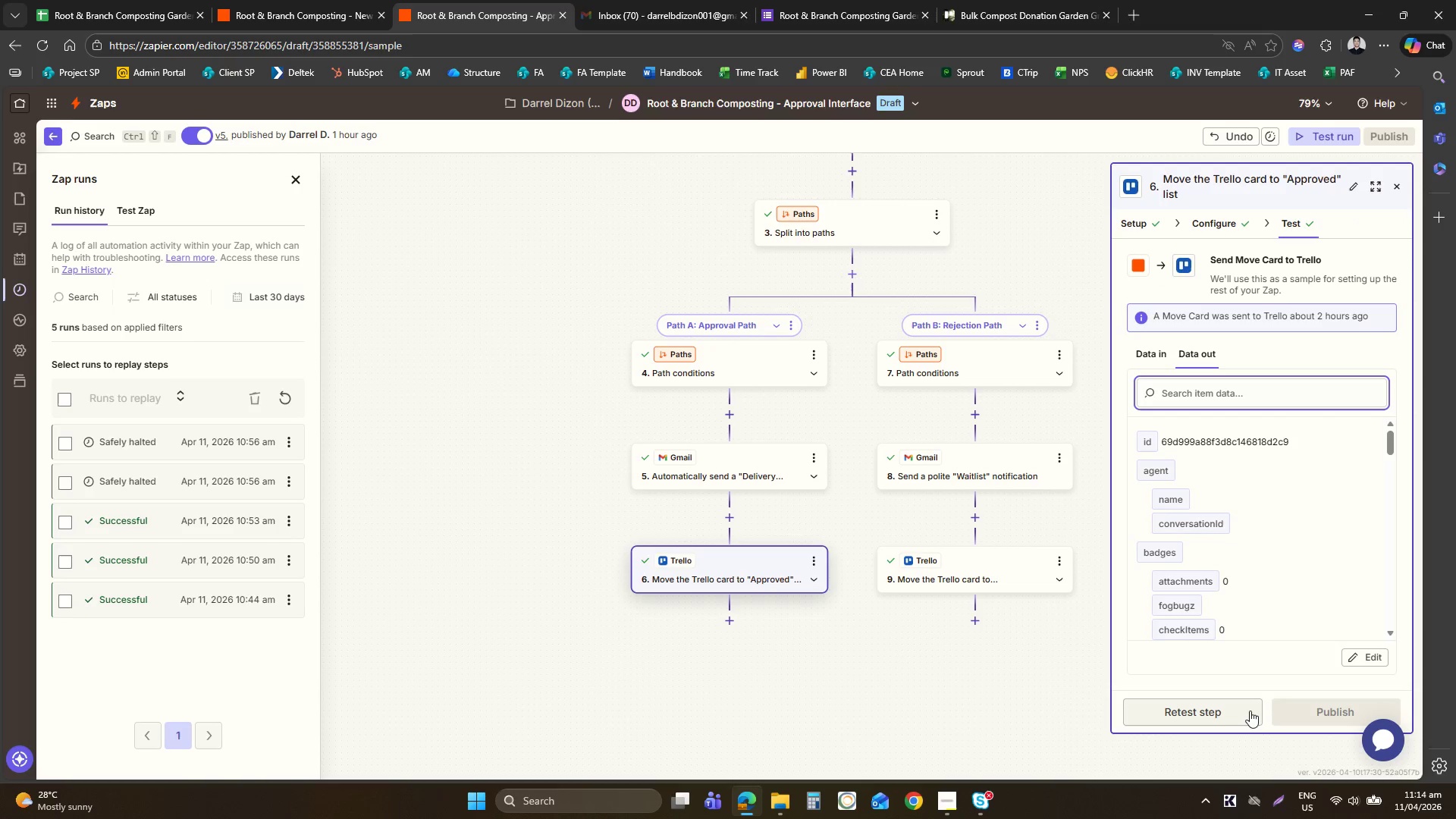 
left_click([1234, 713])
 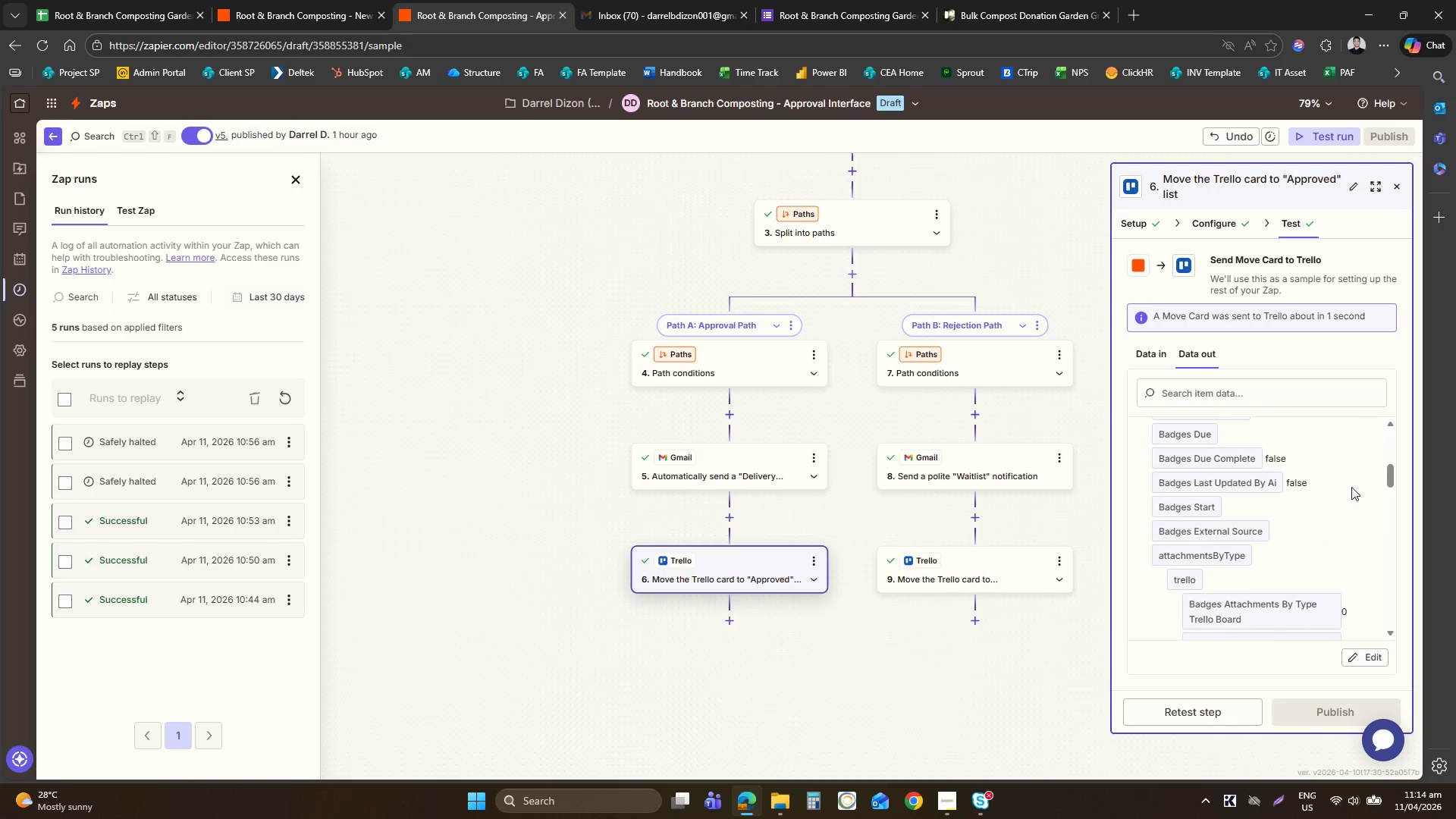 
left_click([1006, 0])
 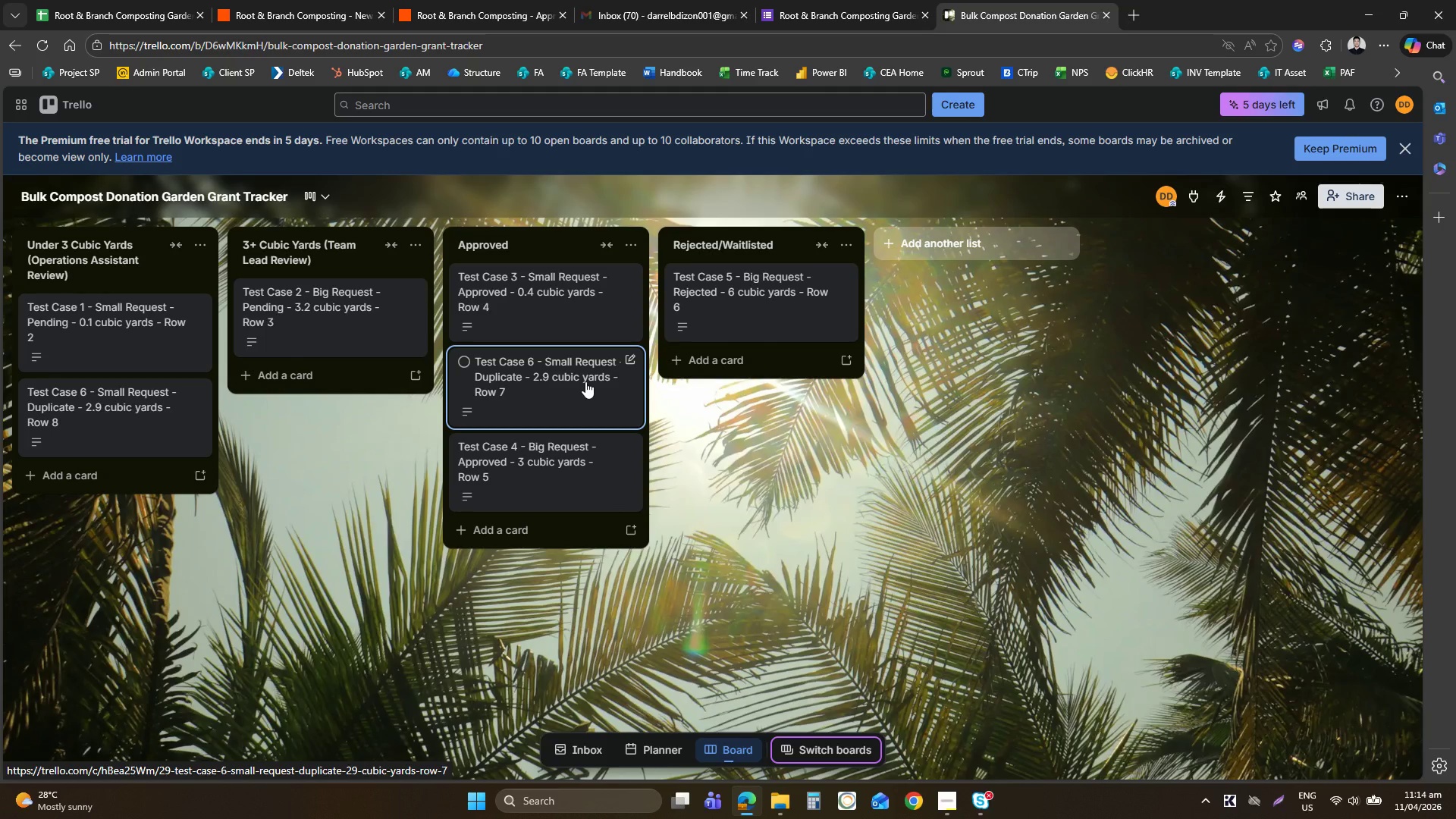 
wait(7.06)
 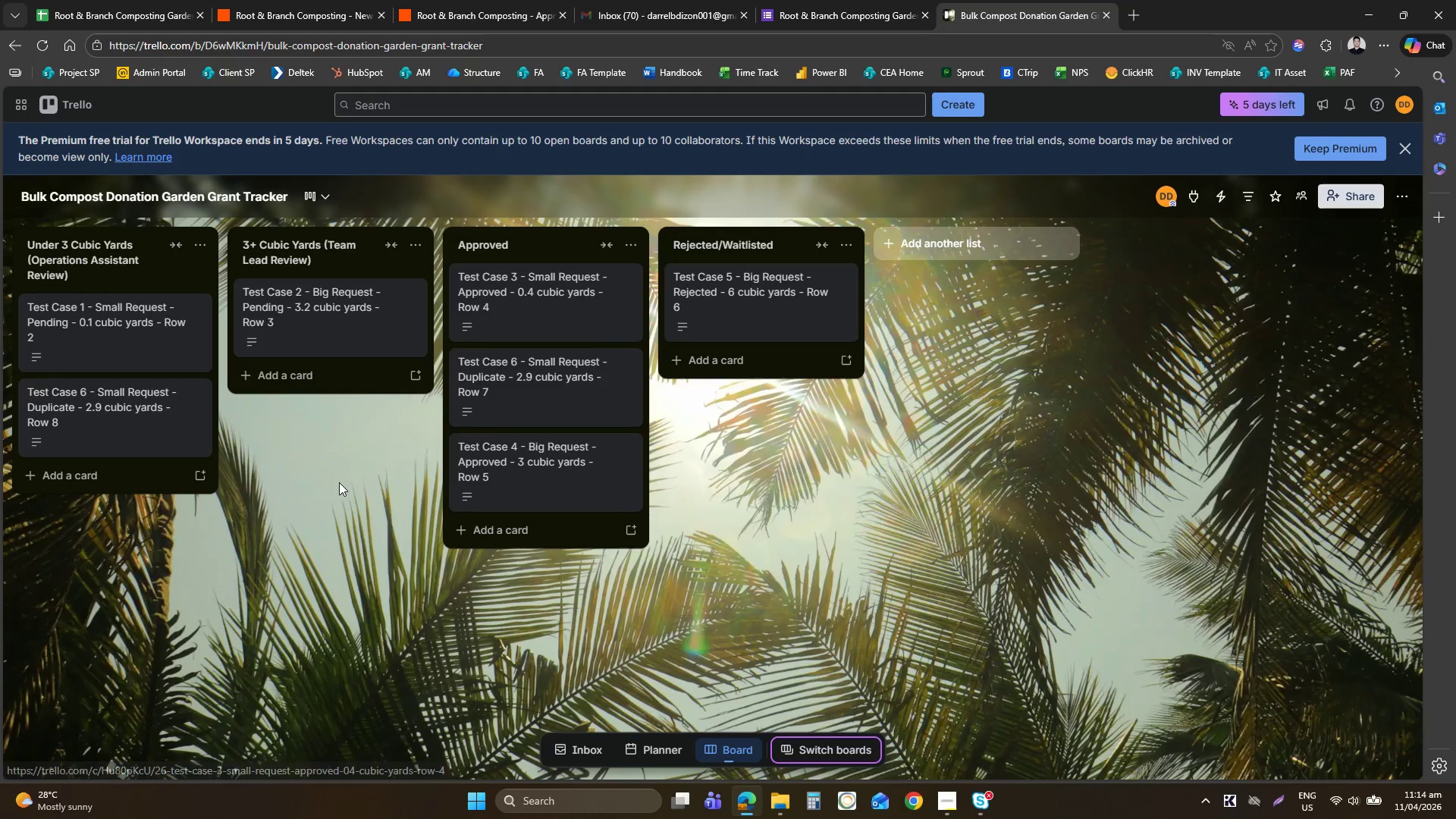 
left_click_drag(start_coordinate=[585, 381], to_coordinate=[599, 515])
 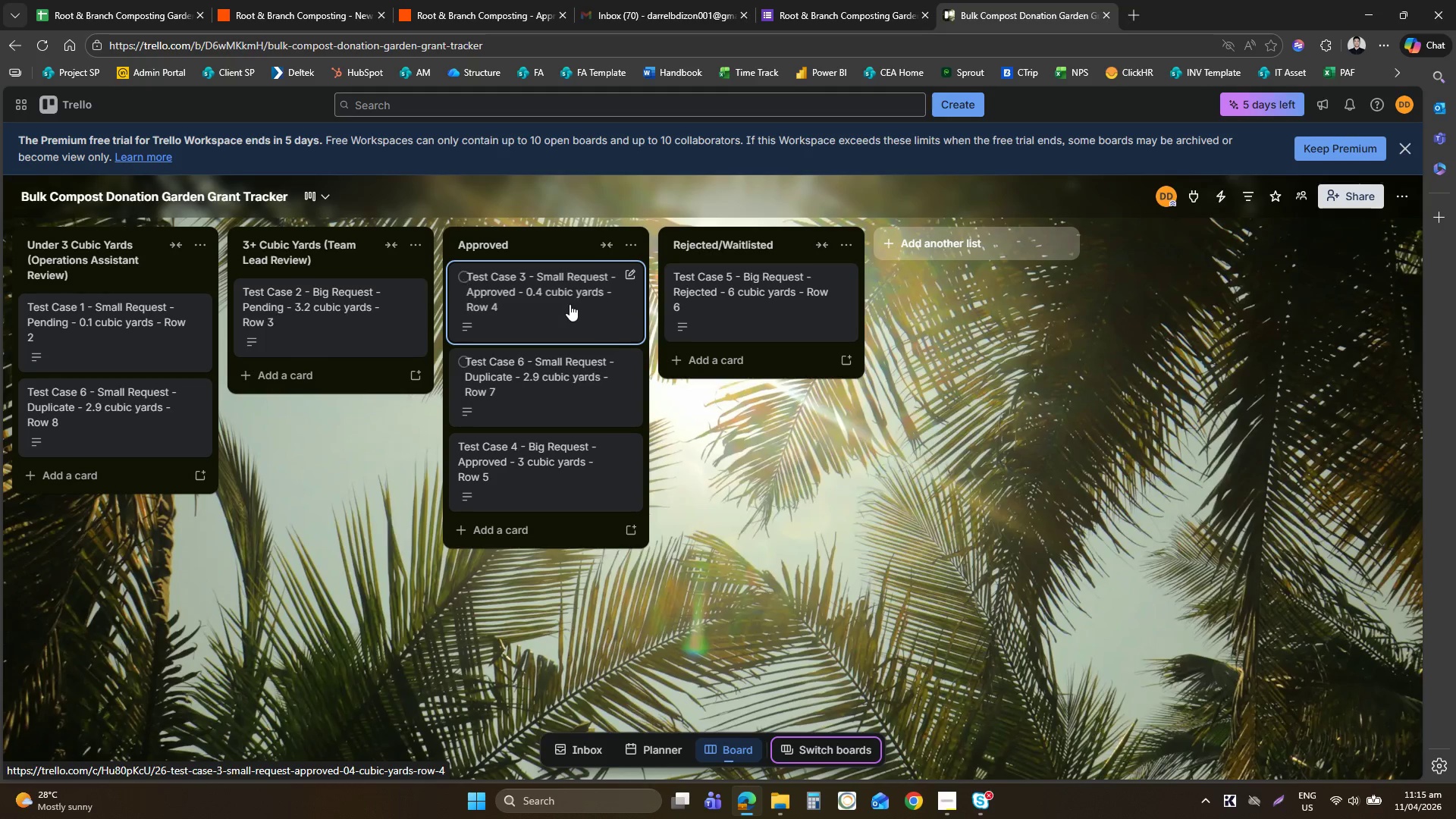 
left_click_drag(start_coordinate=[558, 354], to_coordinate=[557, 435])
 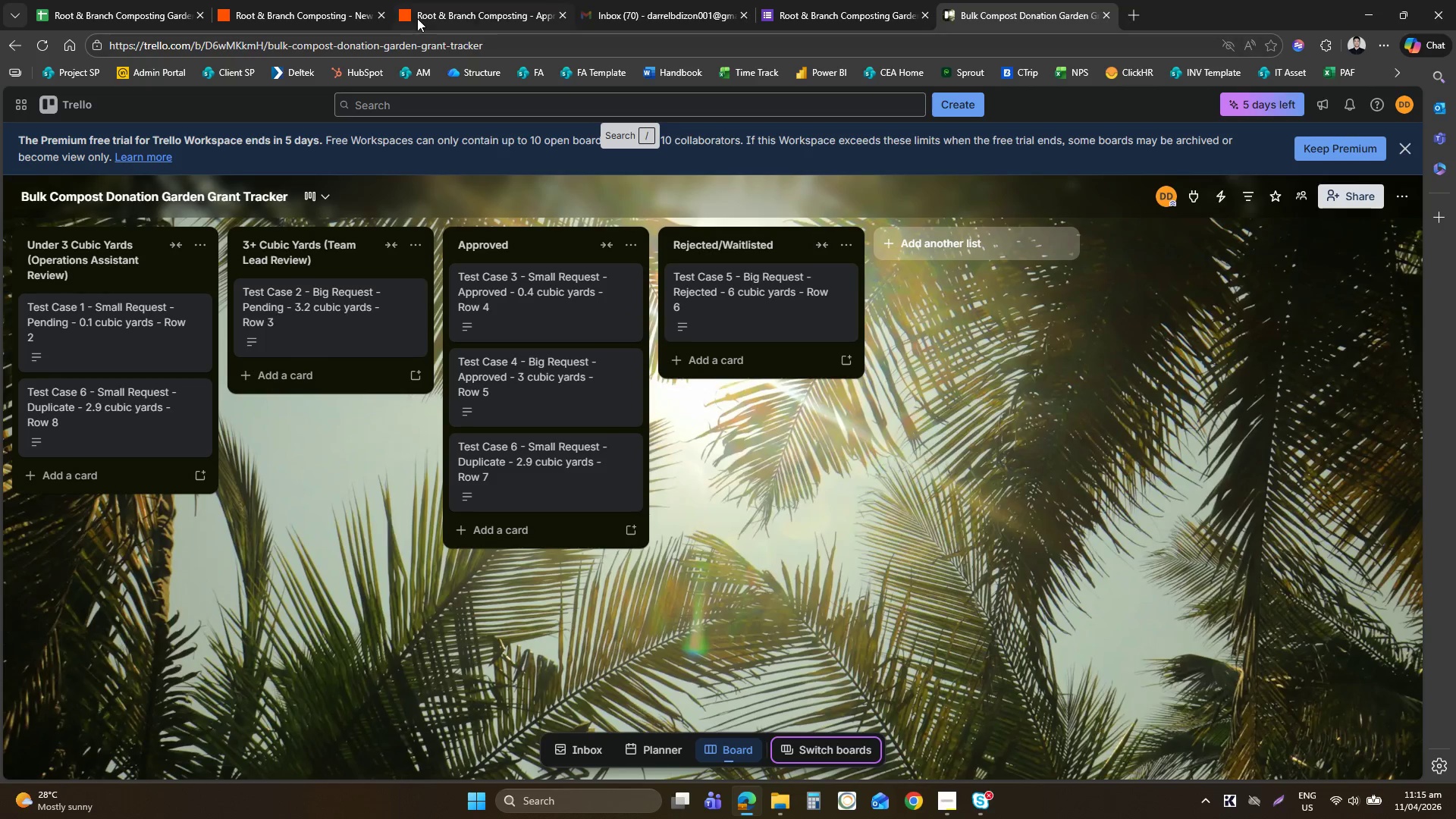 
left_click([162, 0])
 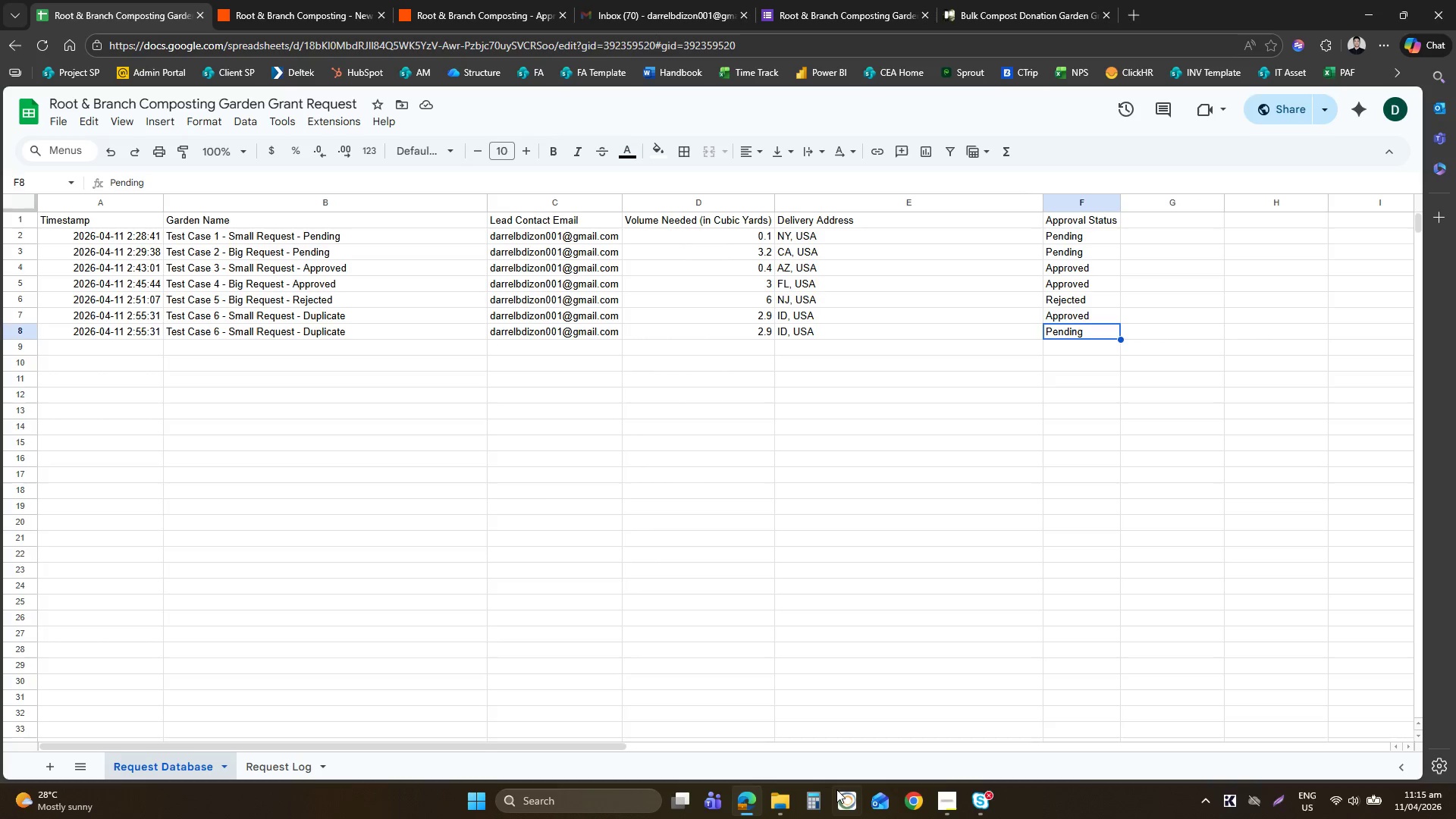 
left_click([947, 809])